 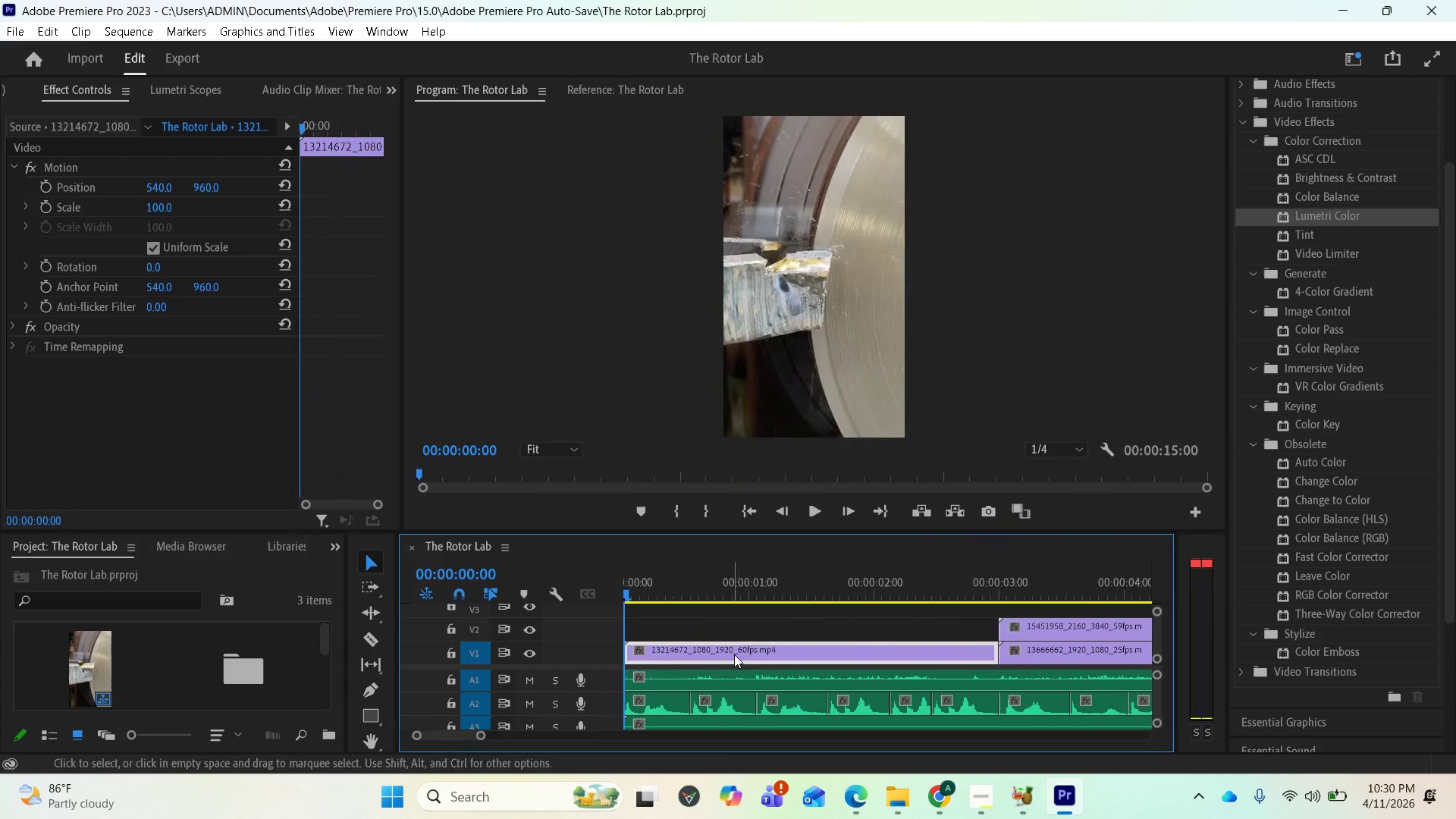 
key(Space)
 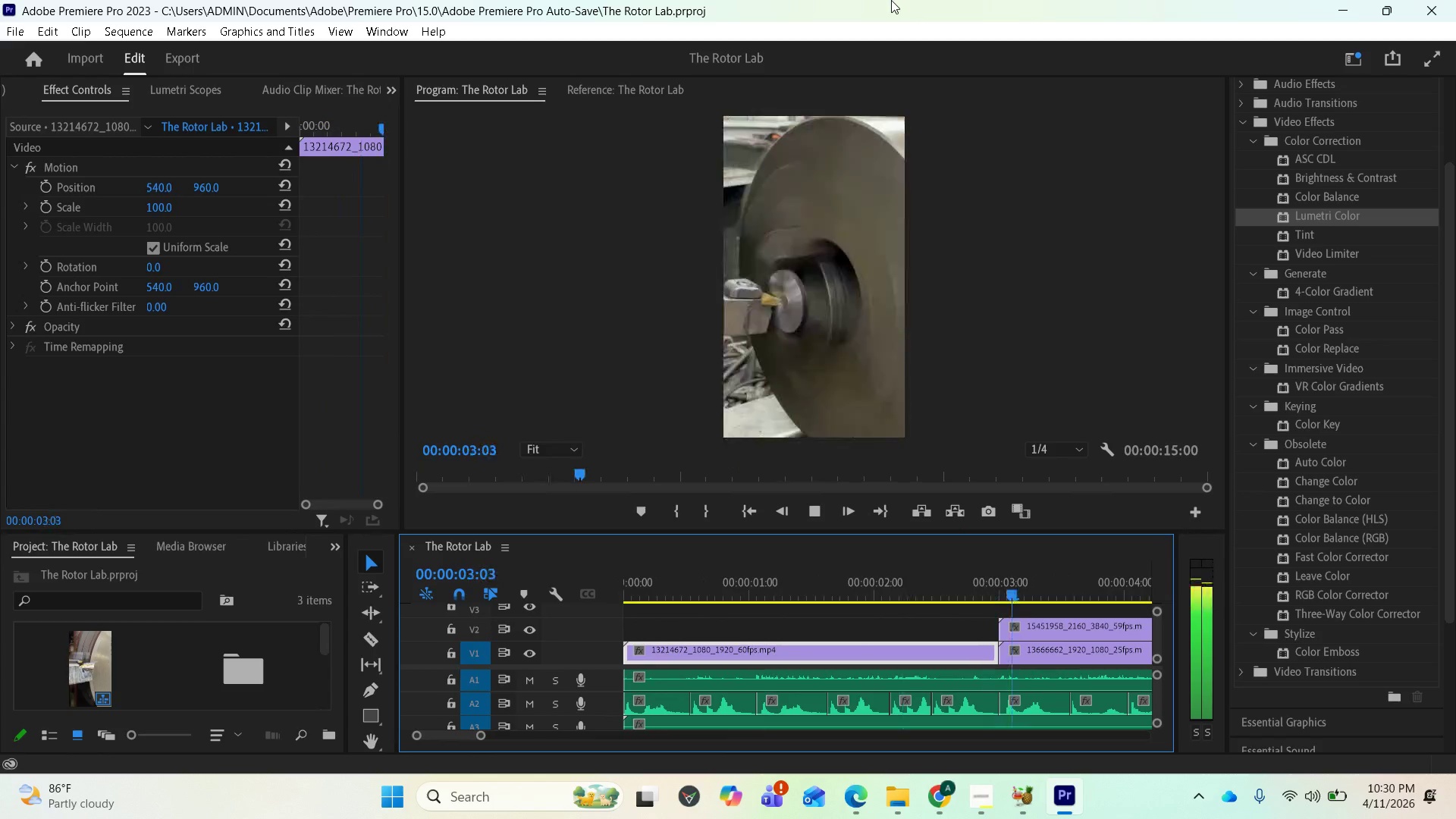 
wait(8.09)
 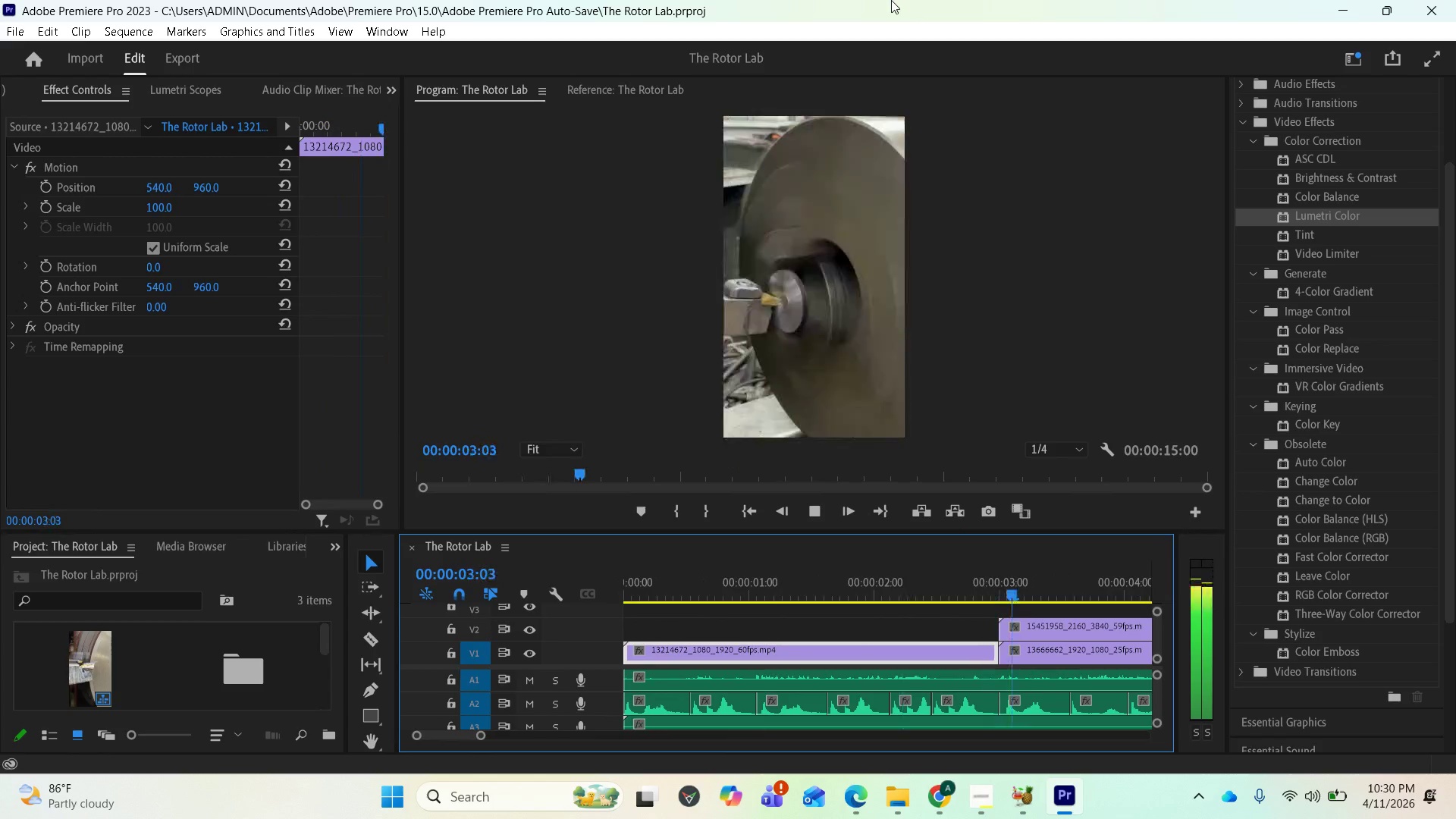 
scroll: coordinate [218, 665], scroll_direction: down, amount: 4.0
 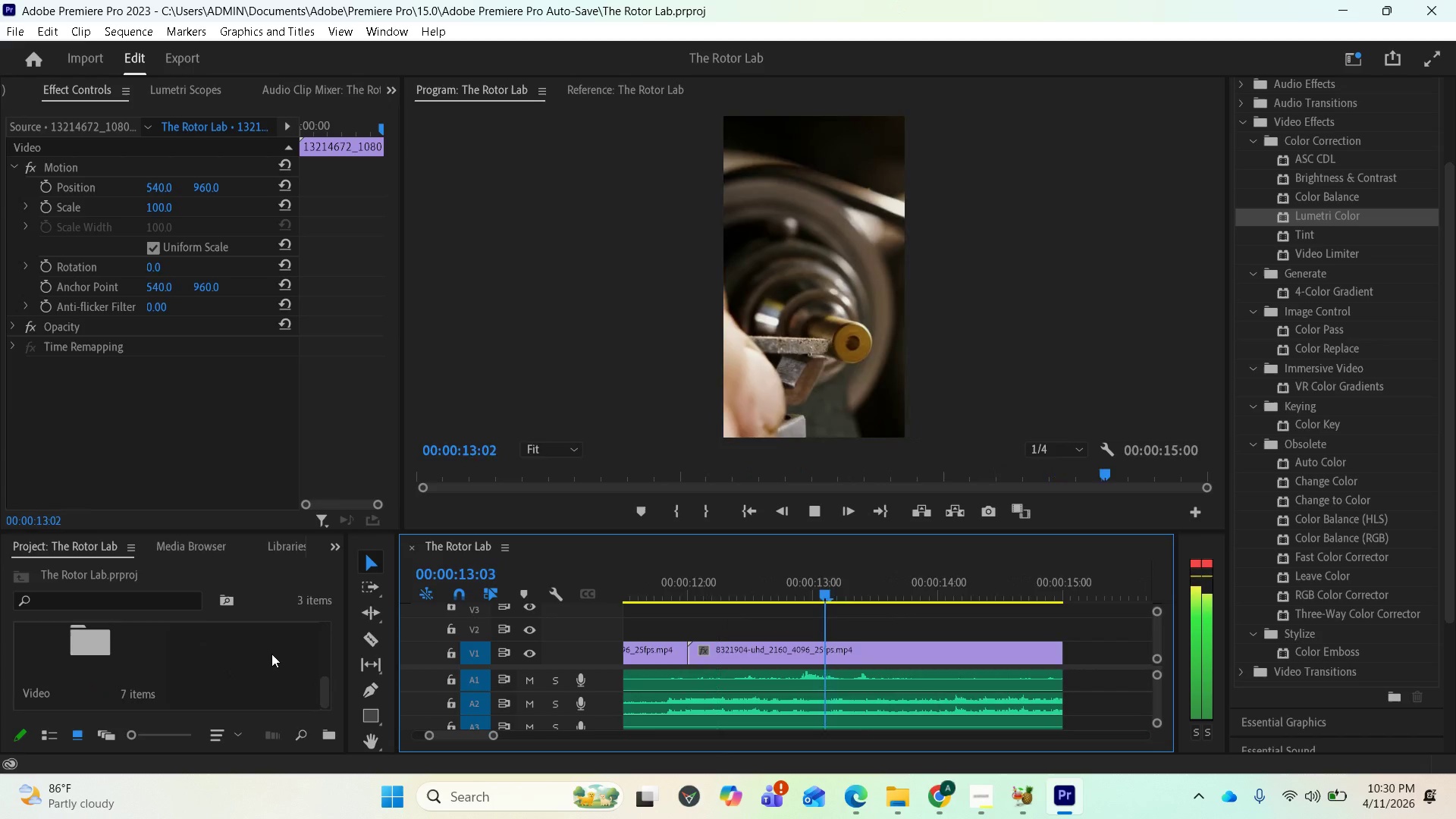 
wait(7.92)
 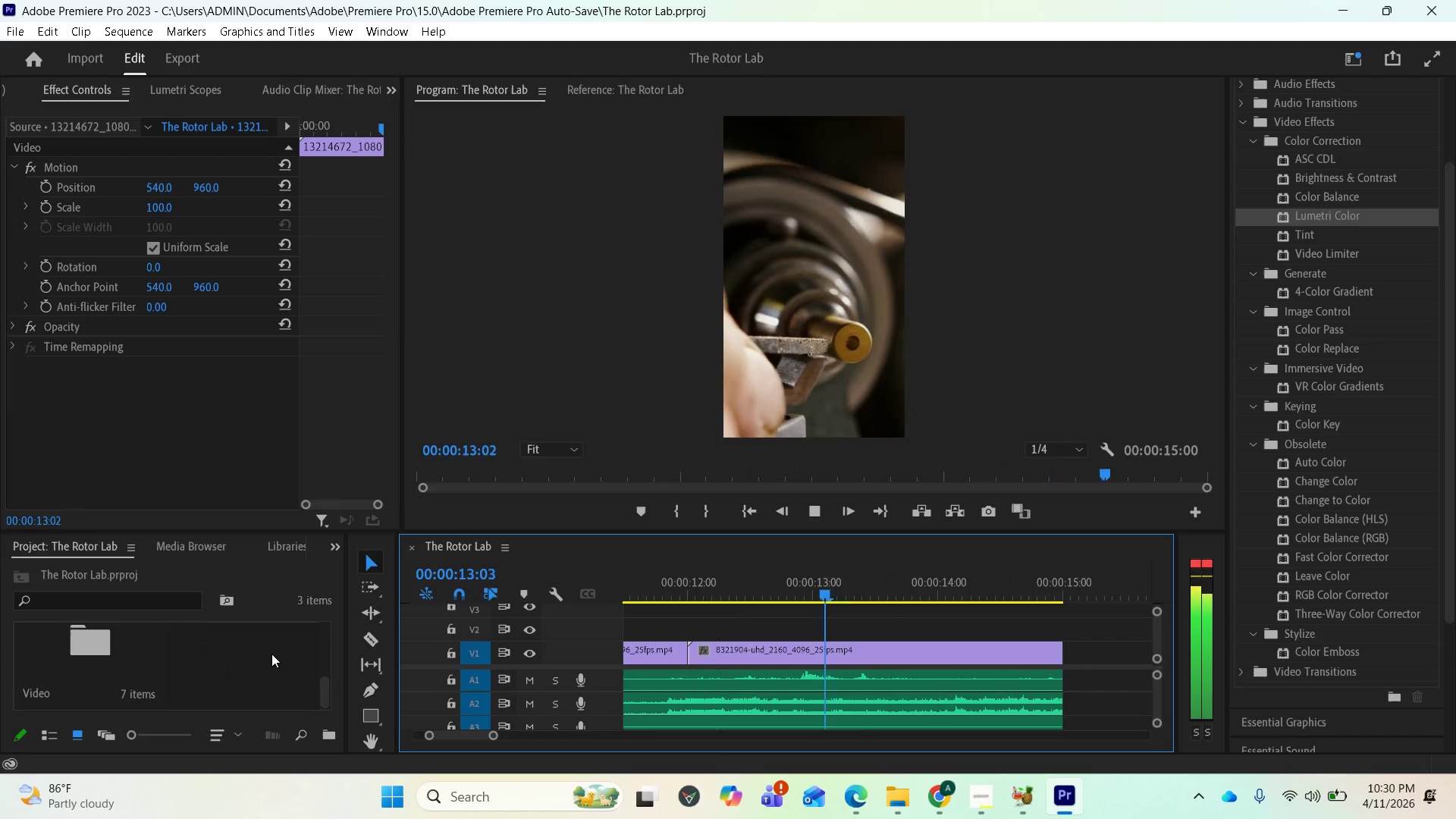 
scroll: coordinate [920, 632], scroll_direction: up, amount: 30.0
 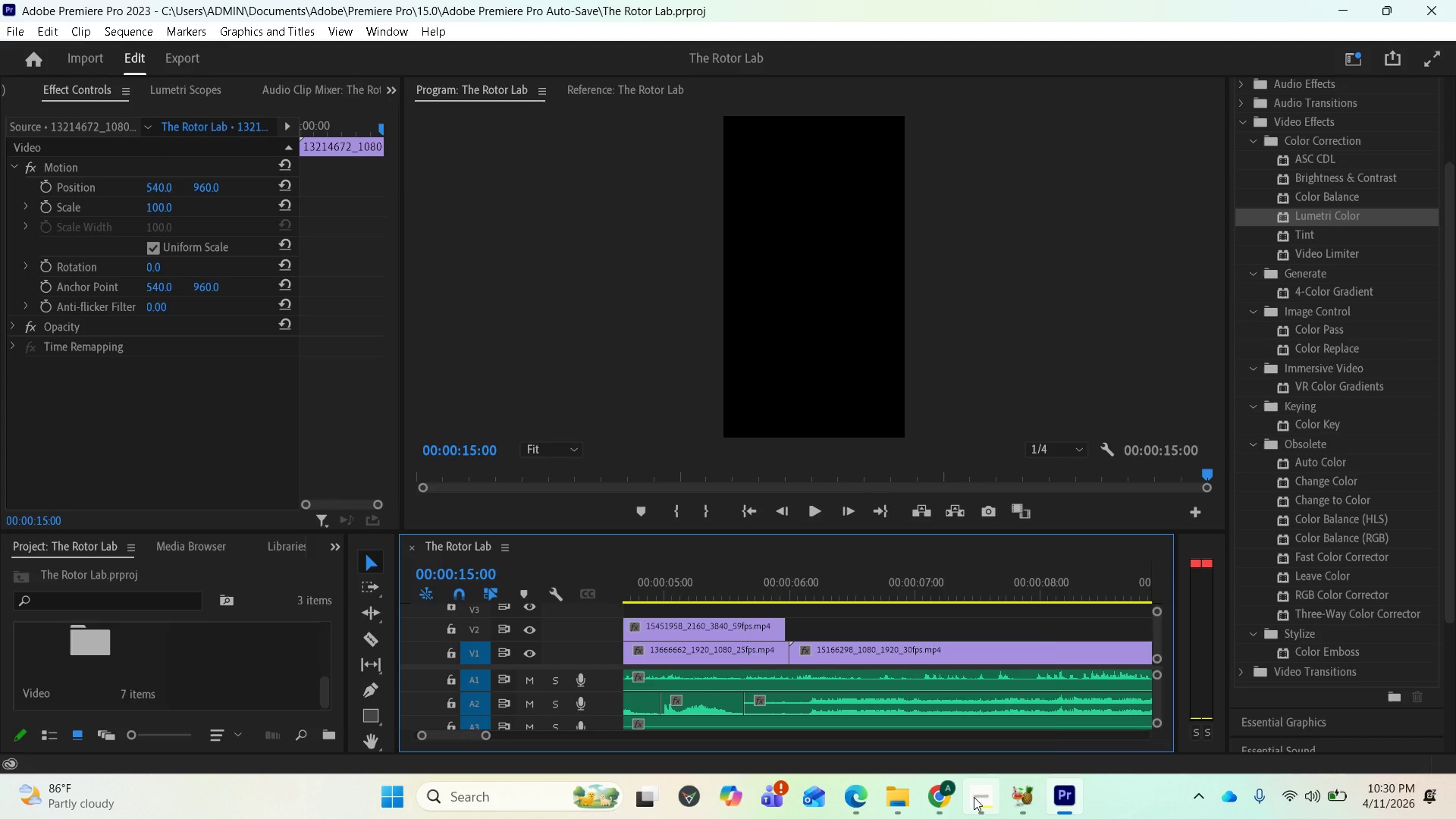 
left_click([974, 797])
 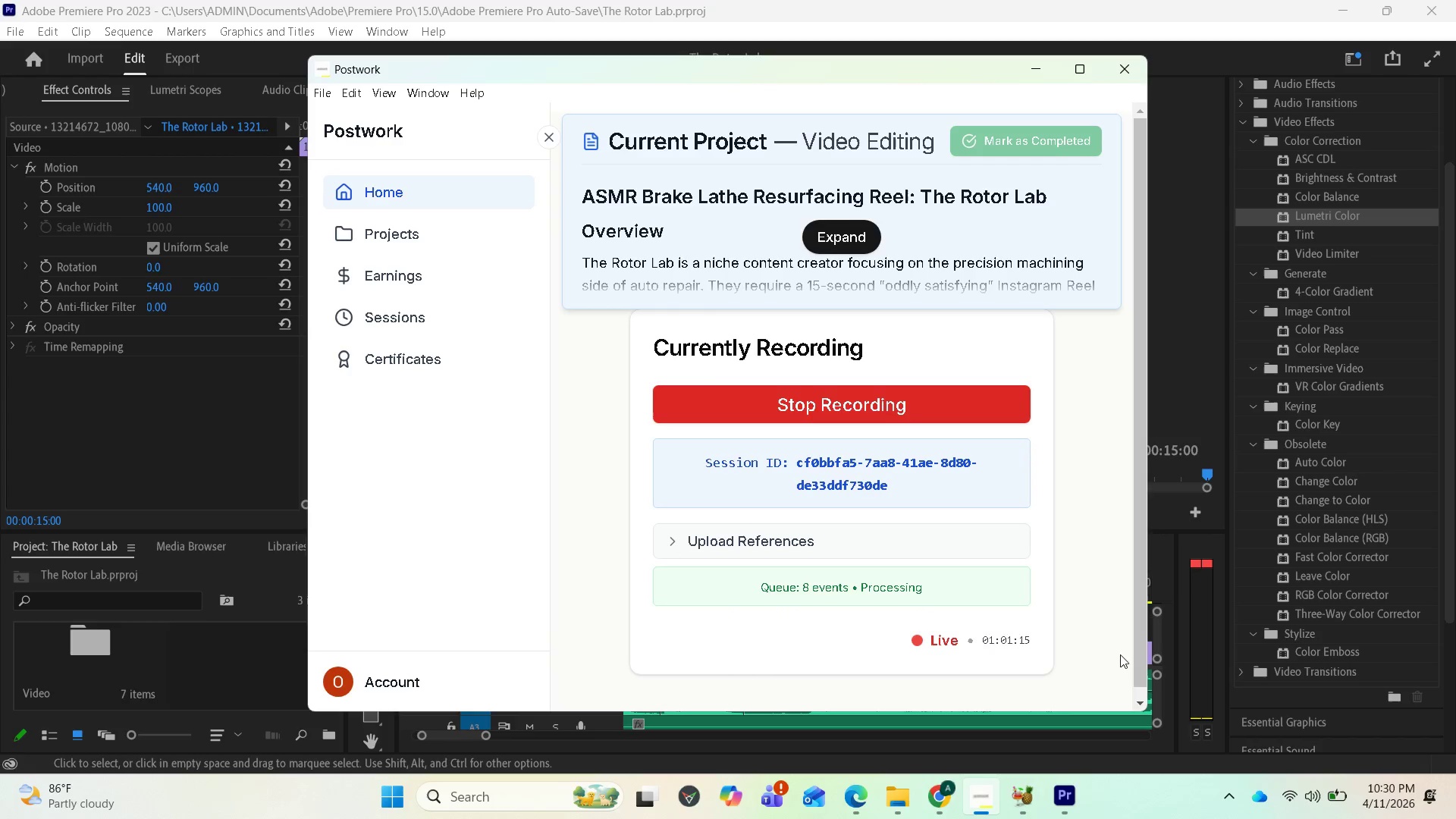 
wait(5.53)
 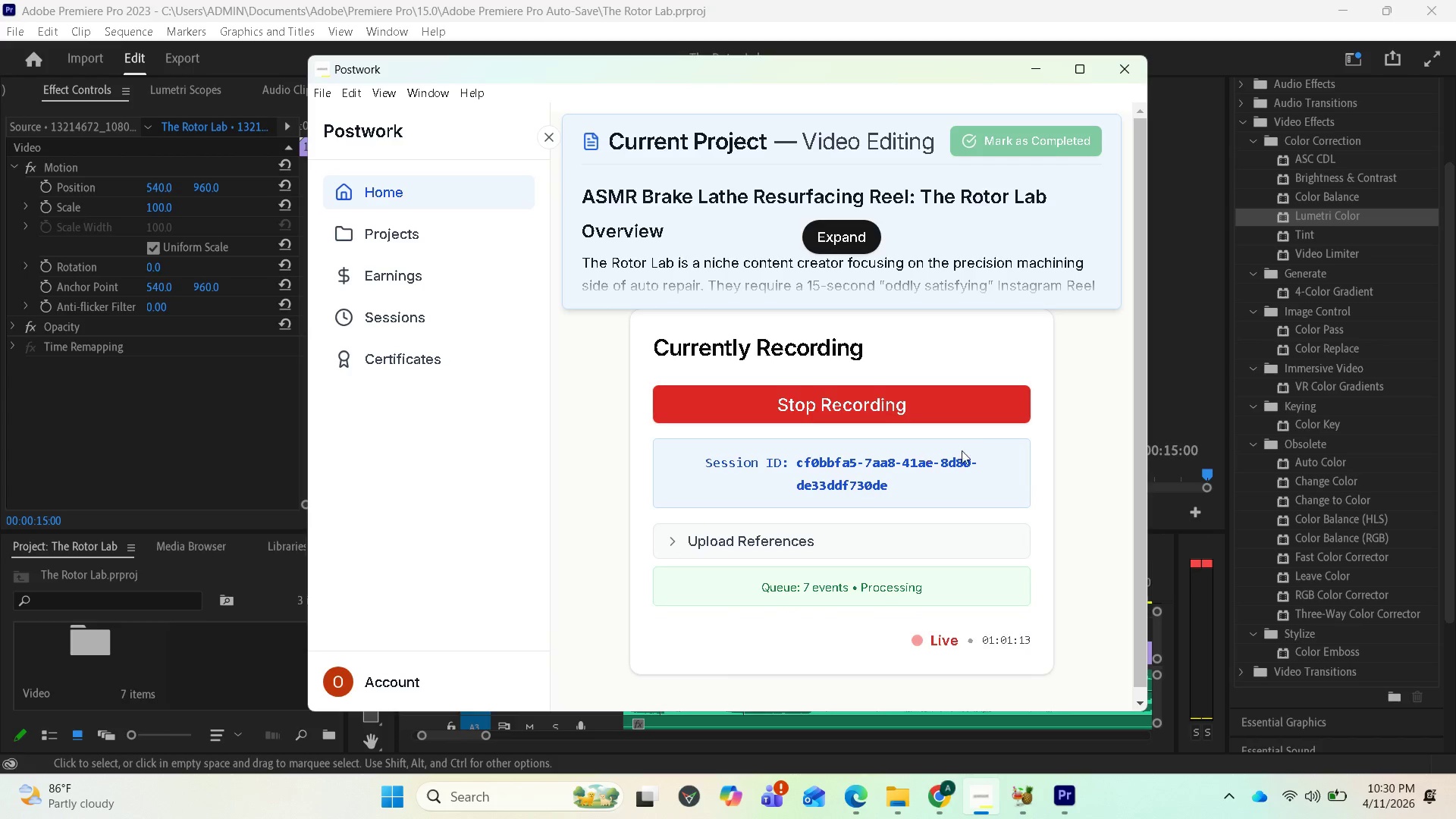 
left_click([735, 730])
 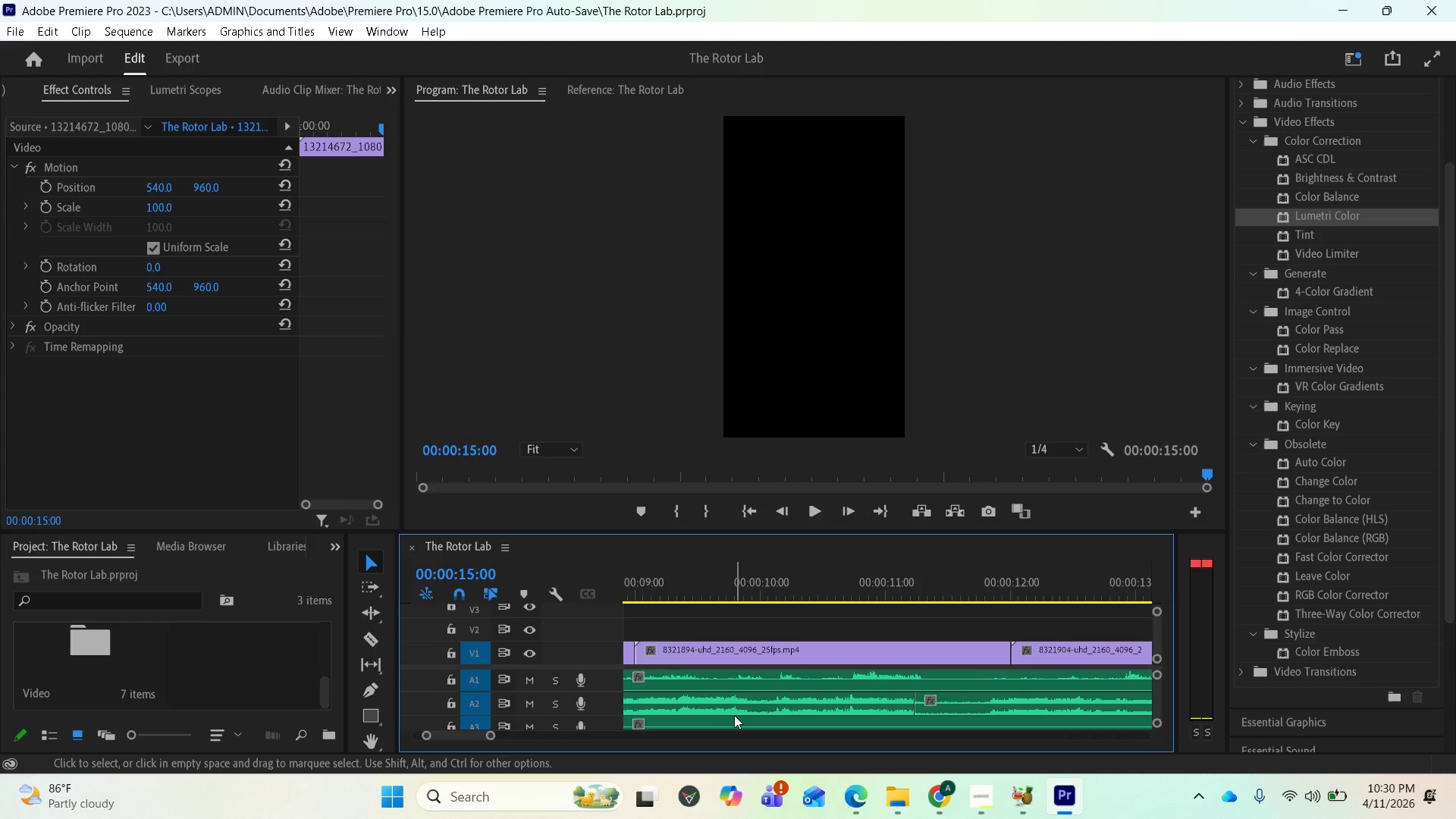 
scroll: coordinate [813, 598], scroll_direction: up, amount: 51.0
 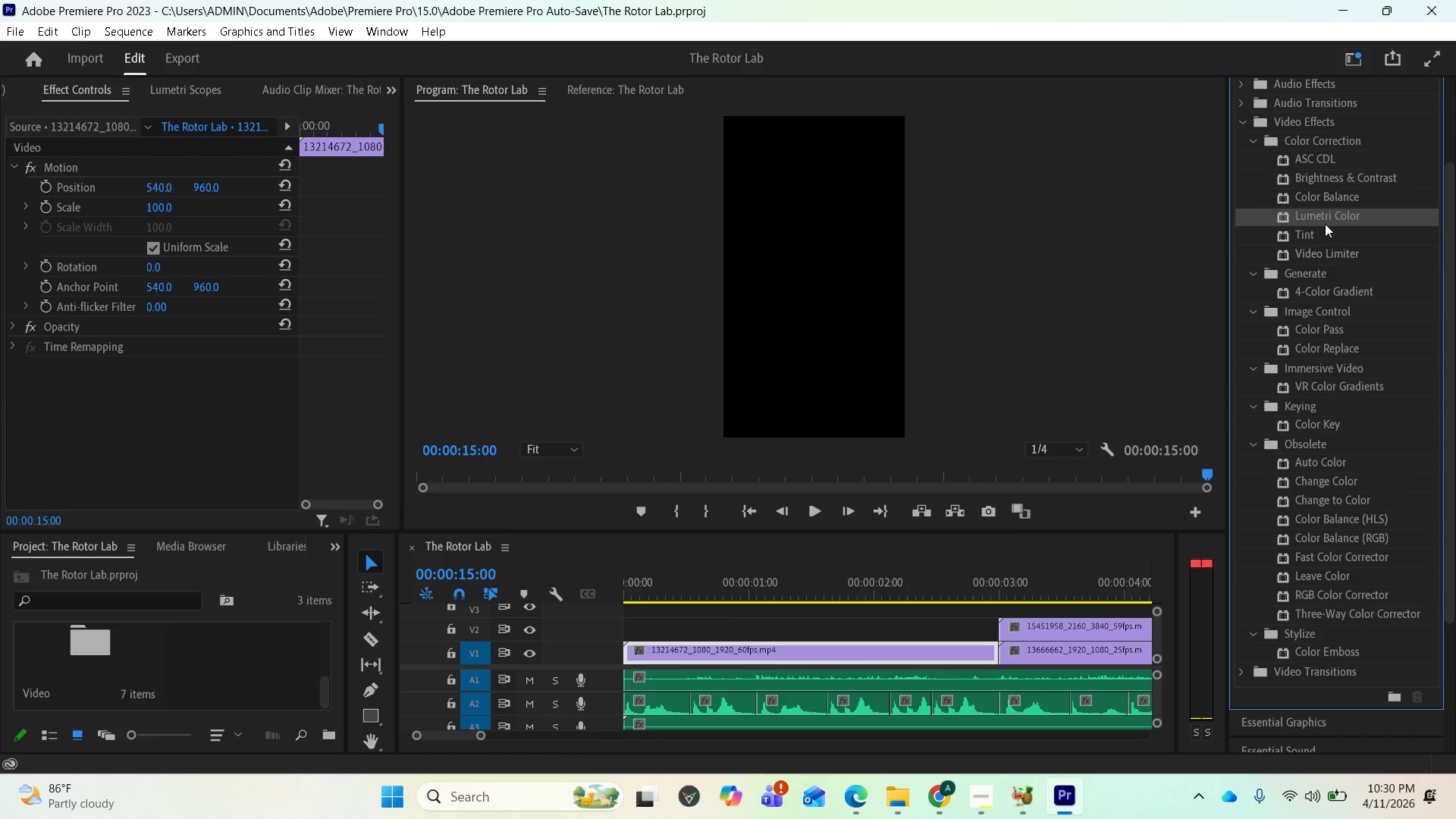 
left_click([1325, 224])
 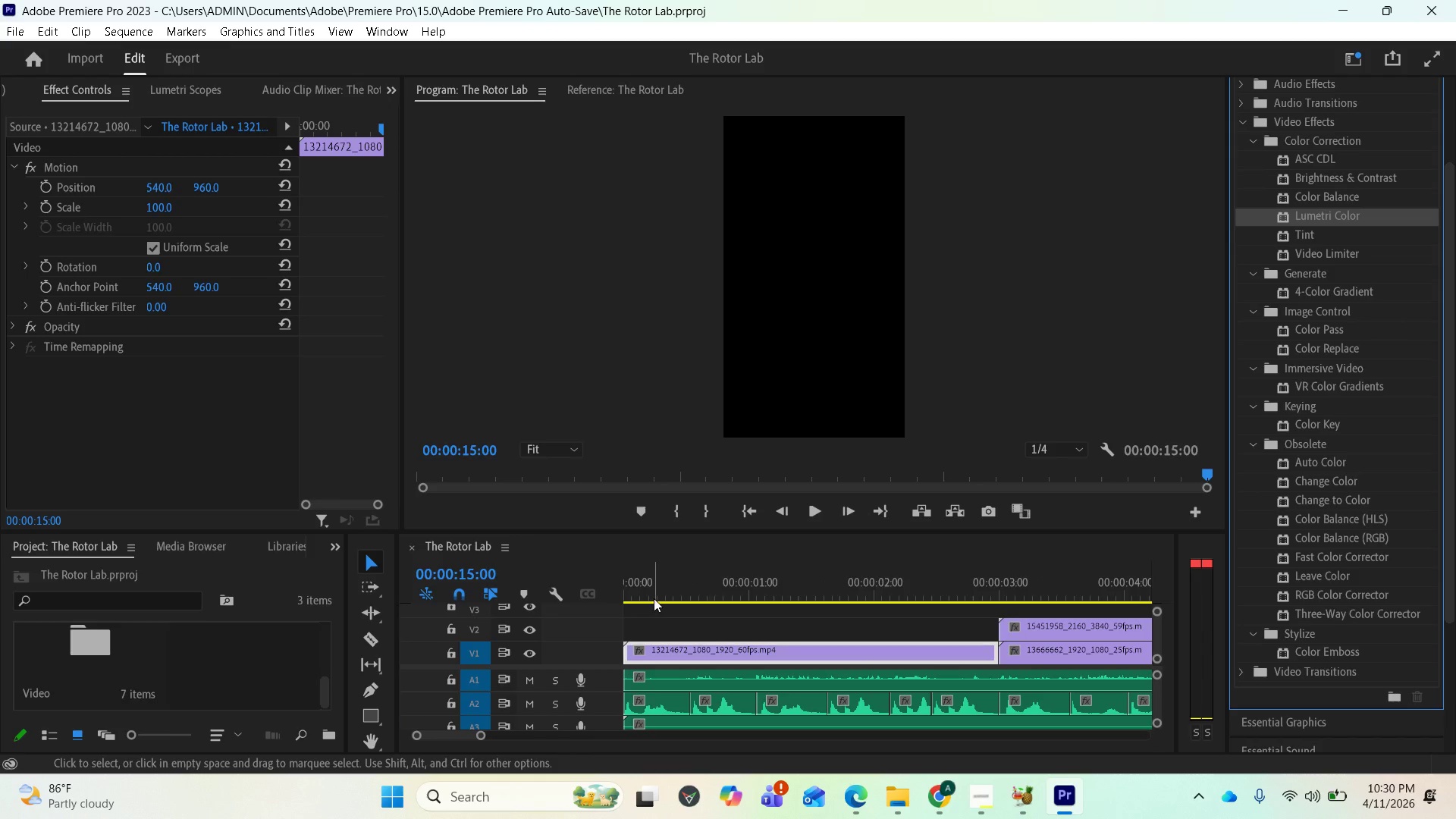 
left_click([640, 588])
 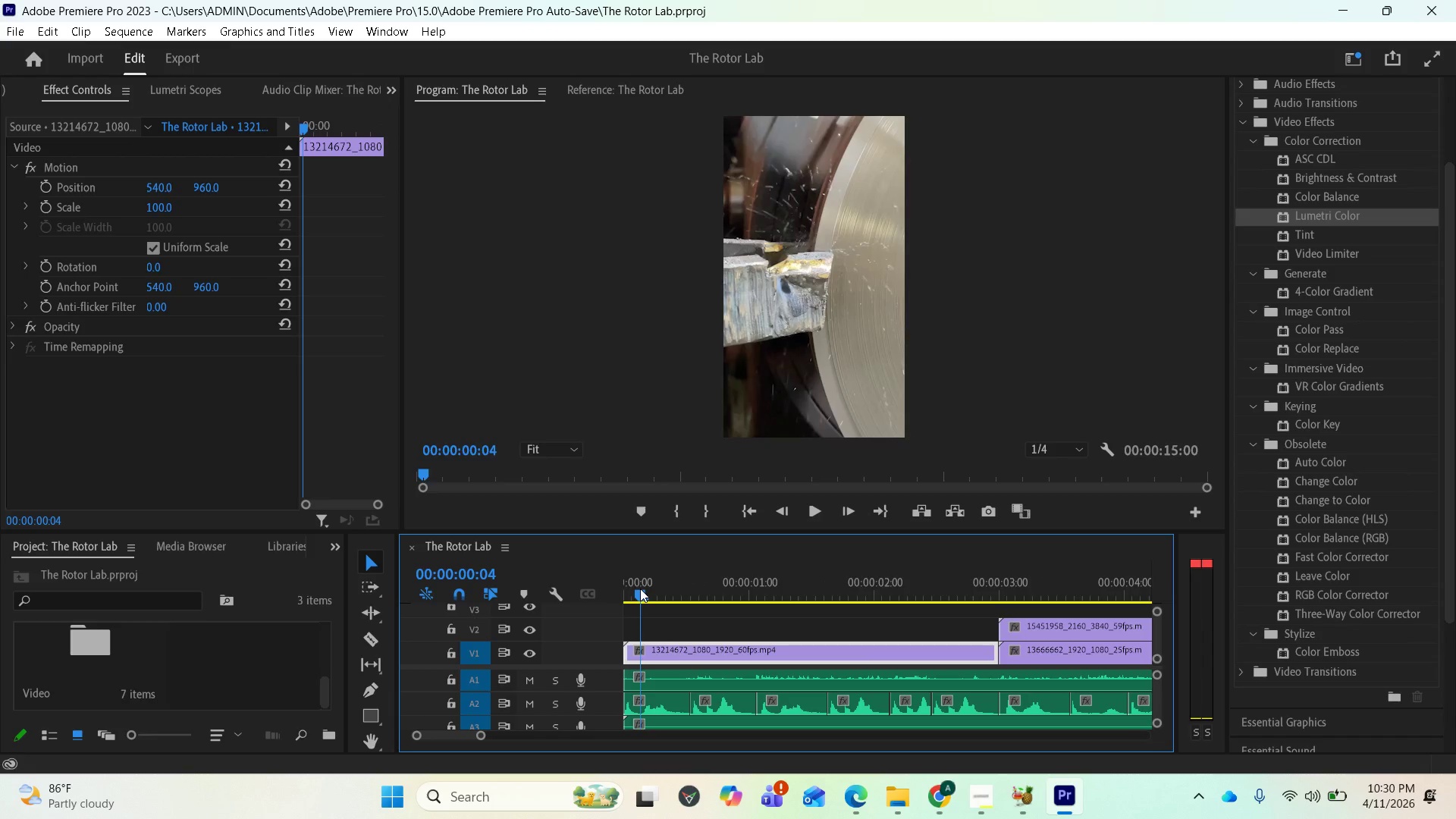 
left_click_drag(start_coordinate=[639, 588], to_coordinate=[624, 587])
 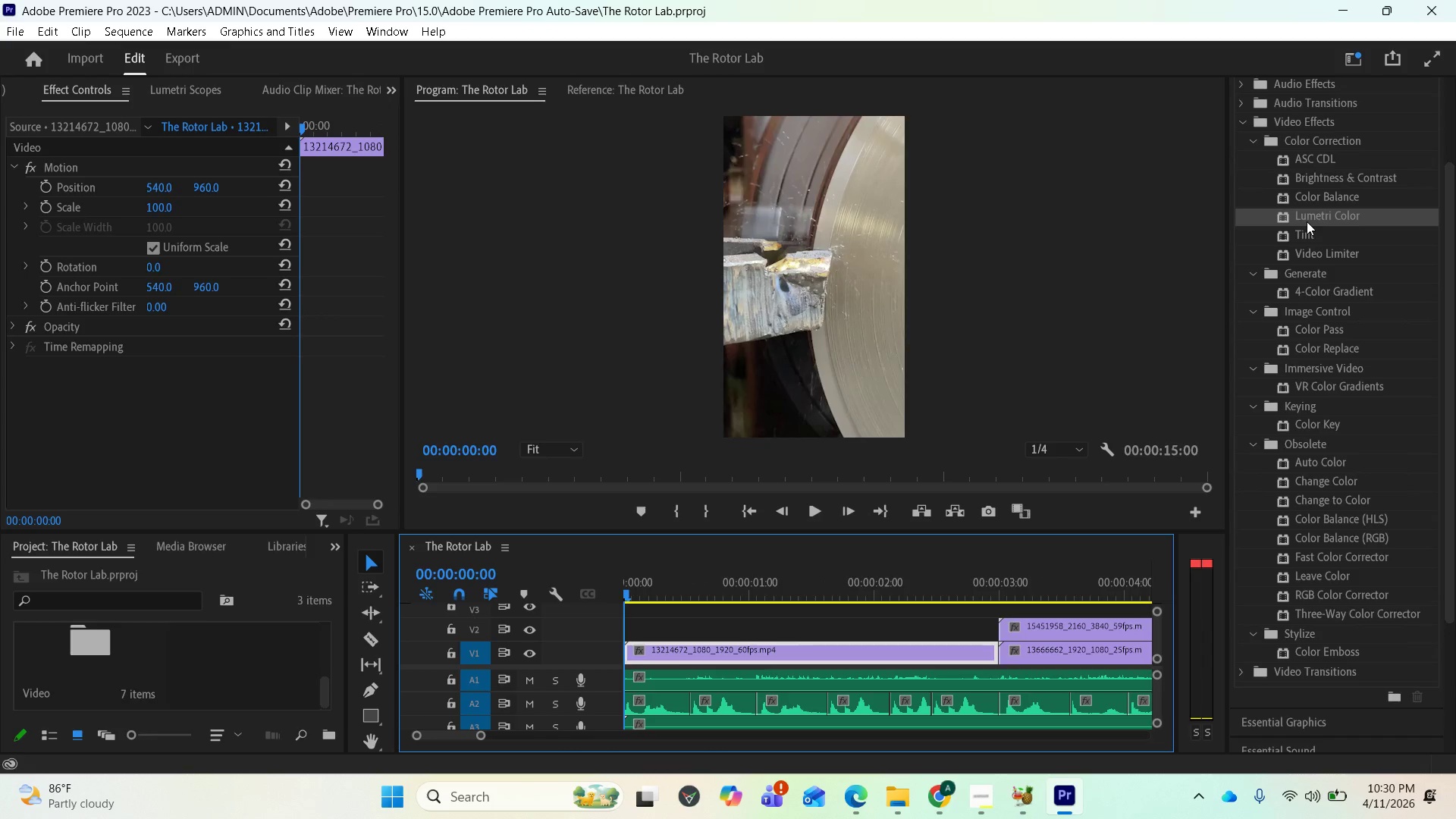 
left_click_drag(start_coordinate=[1307, 218], to_coordinate=[778, 654])
 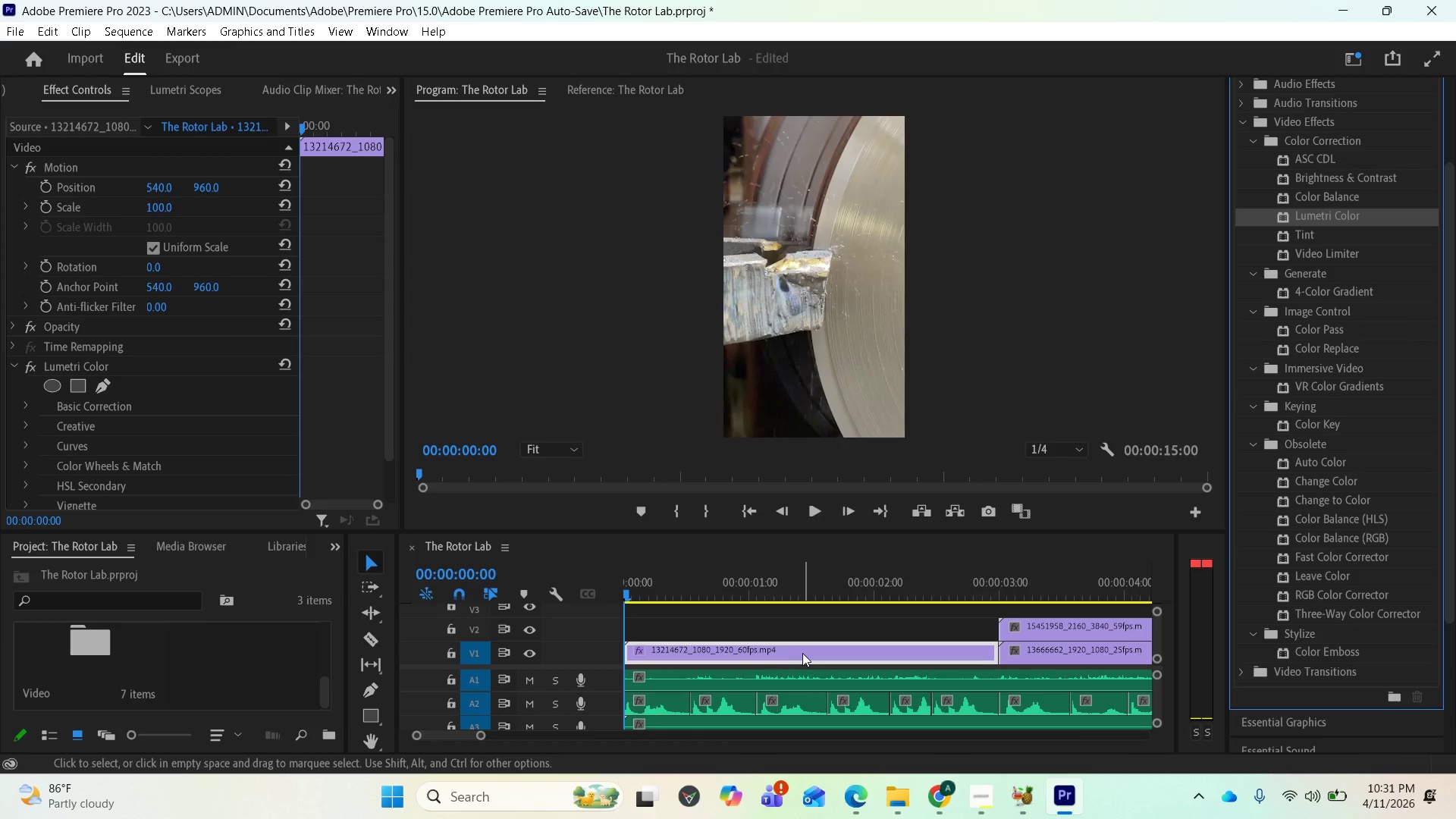 
scroll: coordinate [217, 470], scroll_direction: down, amount: 4.0
 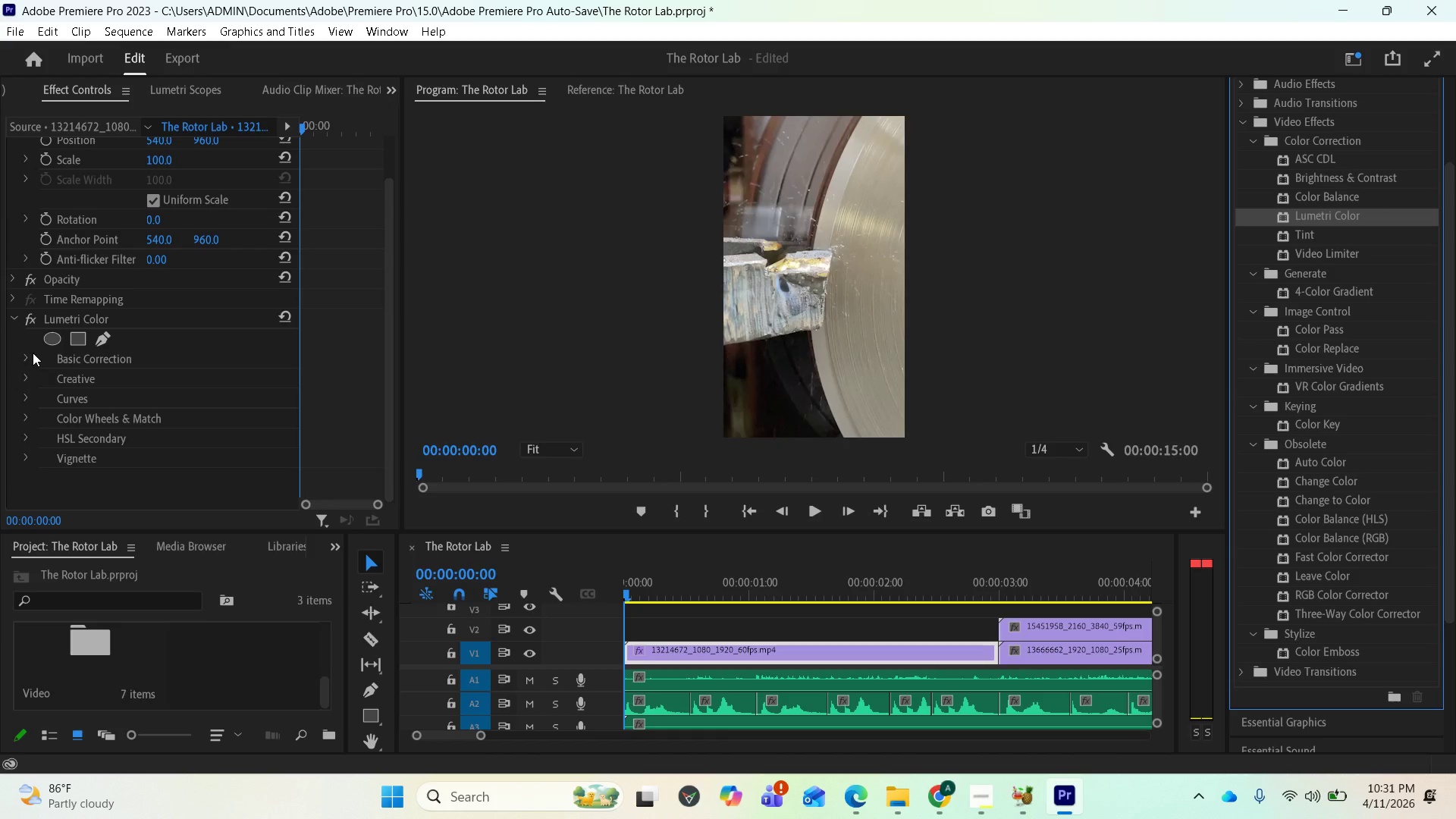 
left_click([27, 362])
 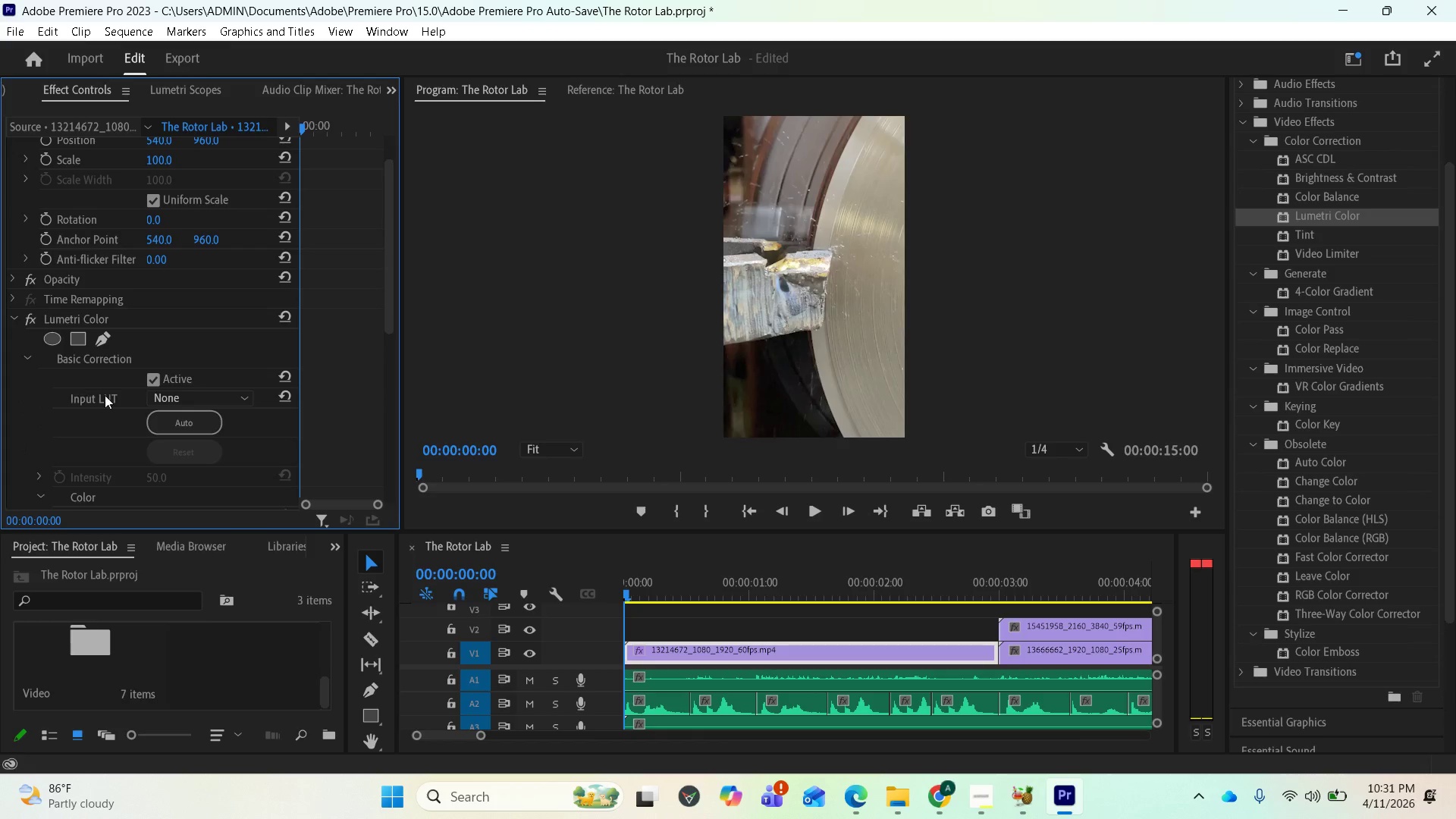 
scroll: coordinate [149, 448], scroll_direction: down, amount: 7.0
 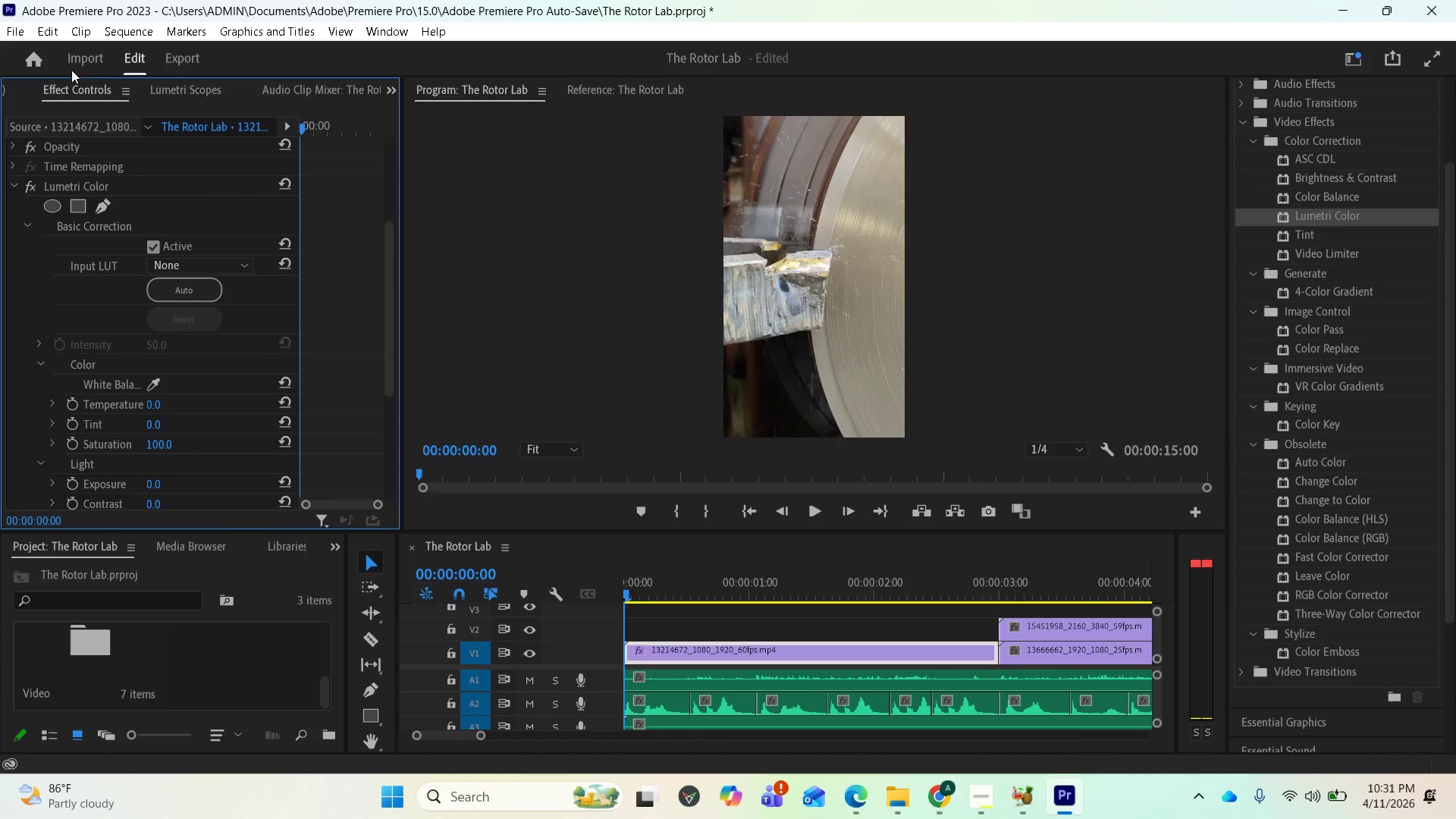 
left_click([17, 33])
 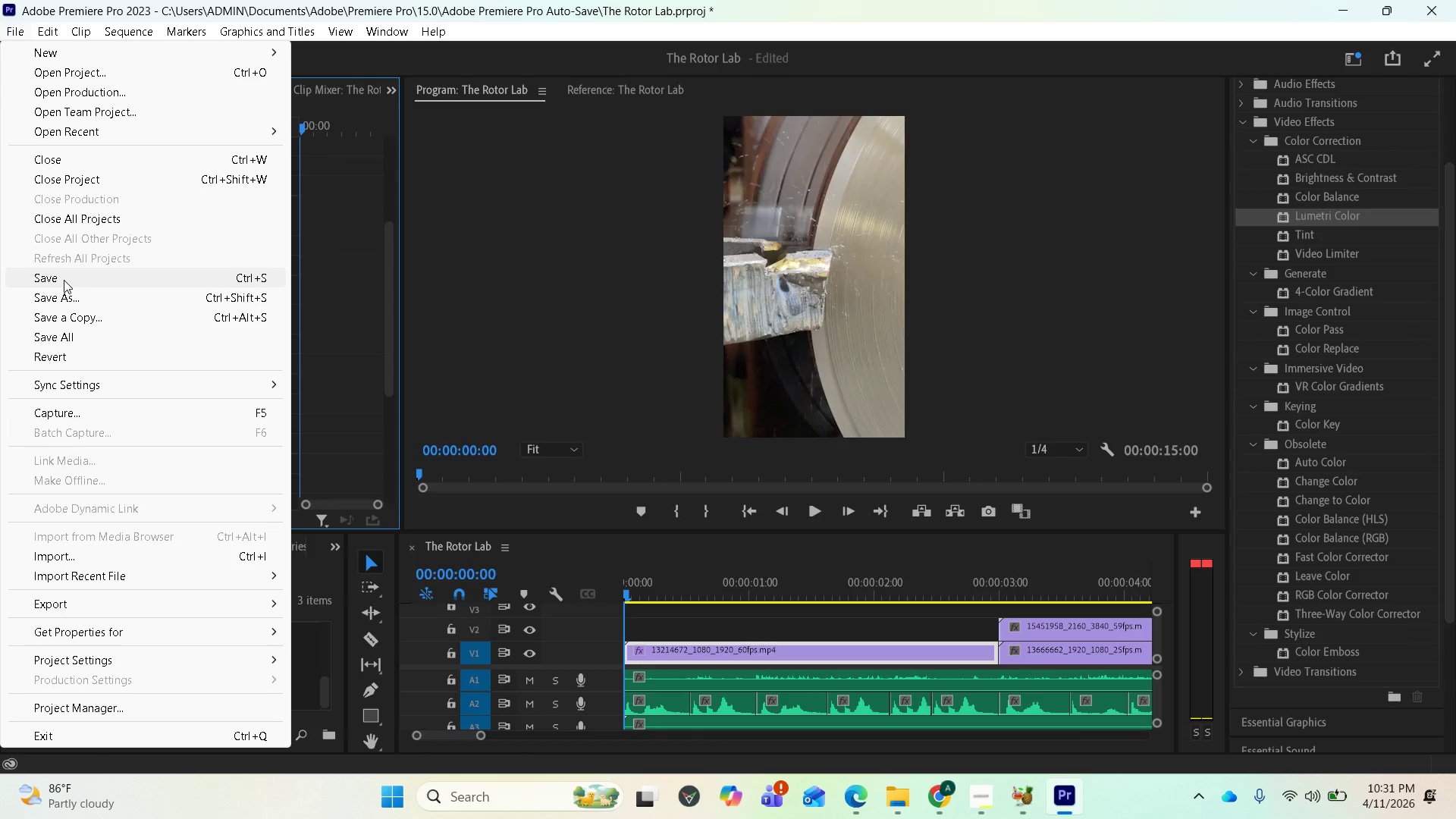 
left_click([64, 280])
 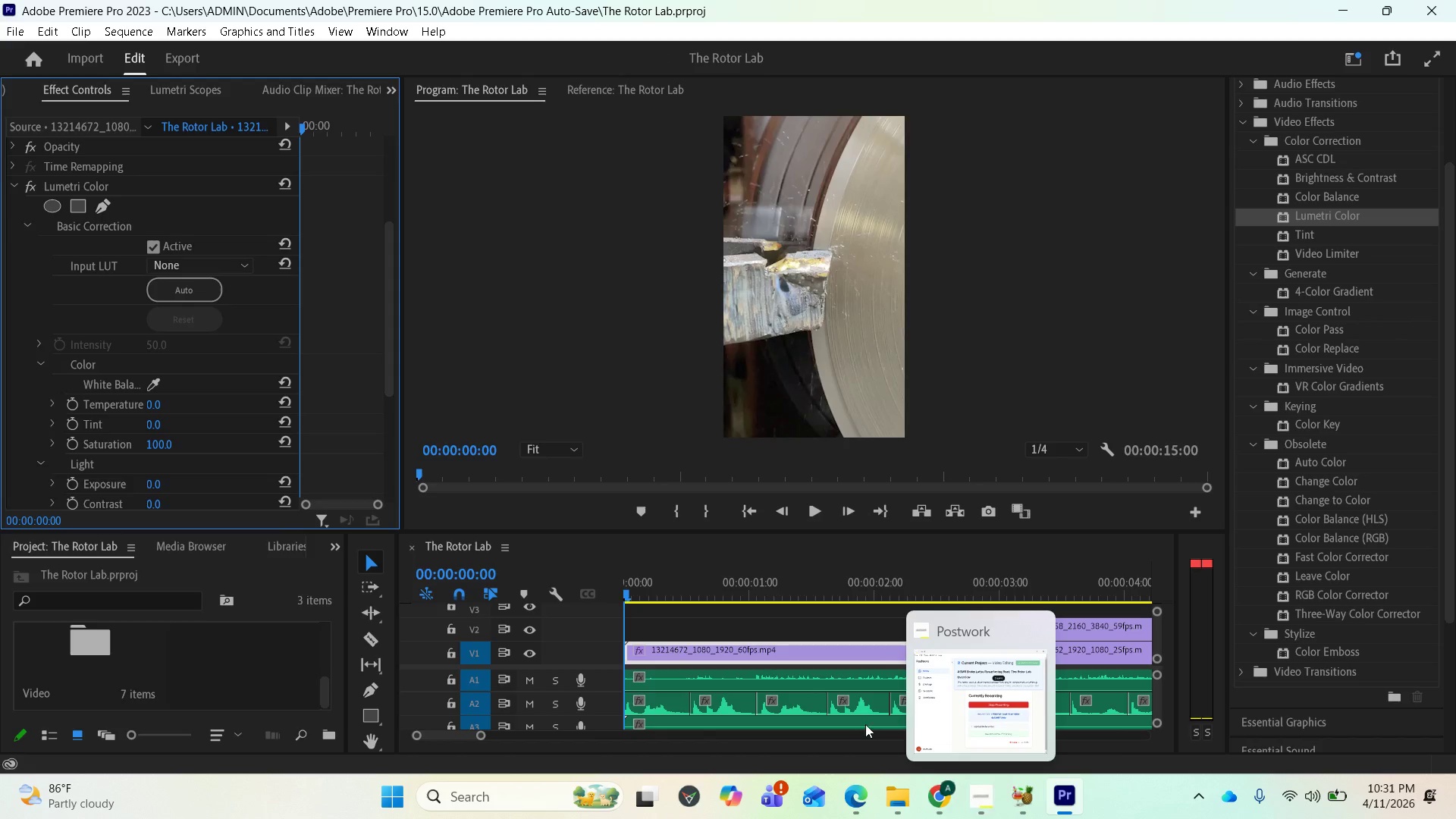 
left_click([716, 617])
 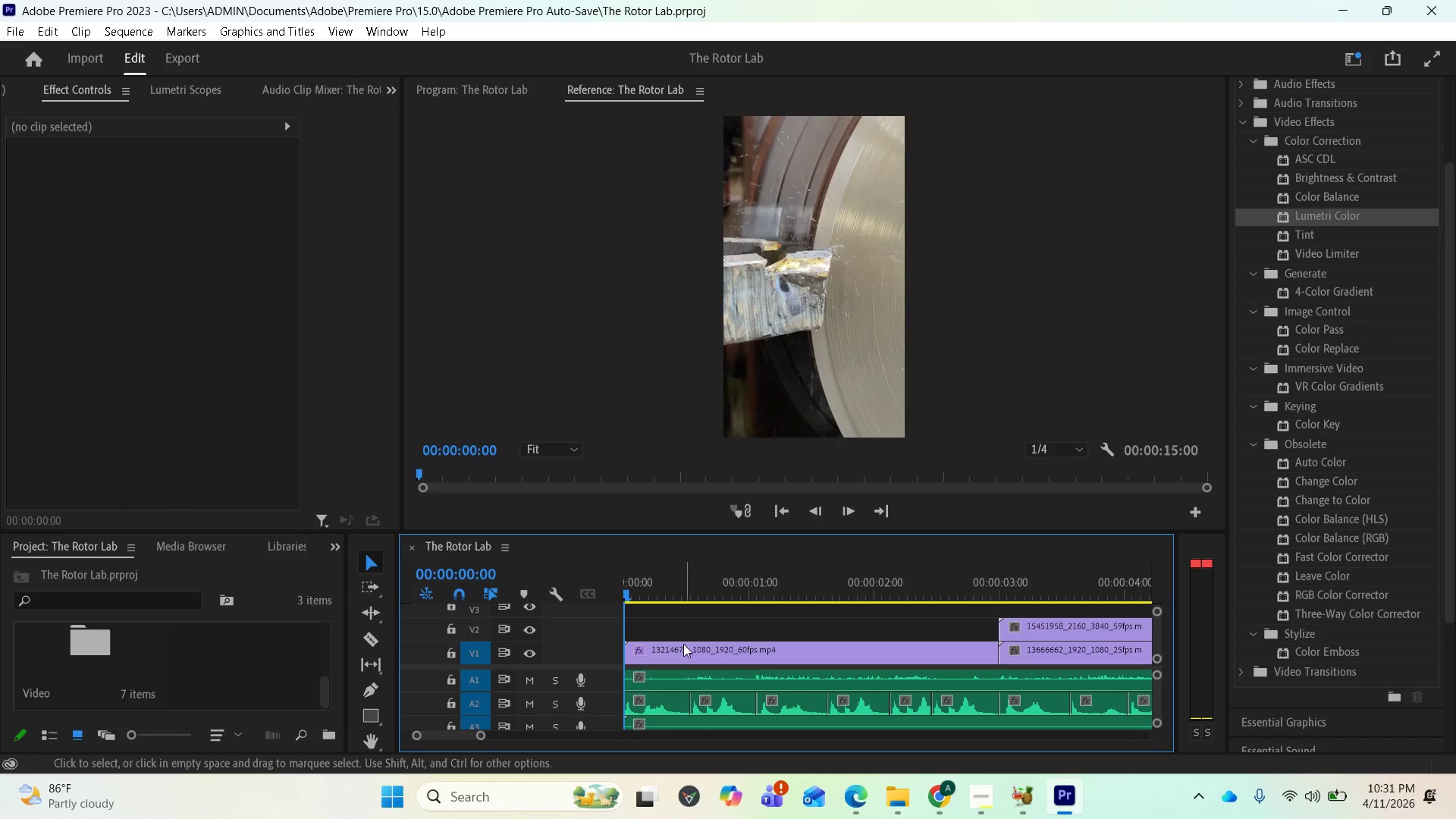 
left_click([681, 648])
 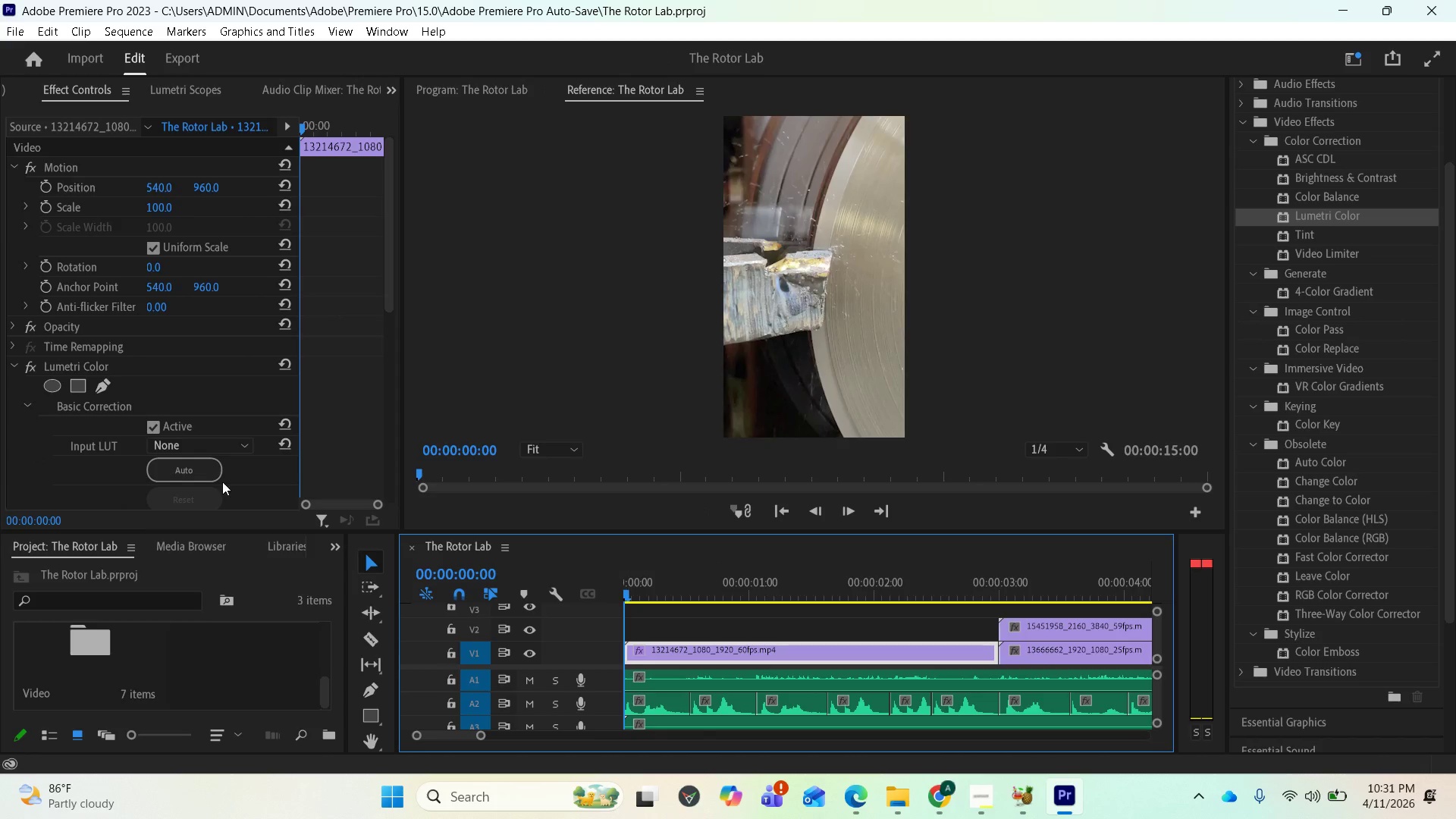 
scroll: coordinate [135, 437], scroll_direction: down, amount: 8.0
 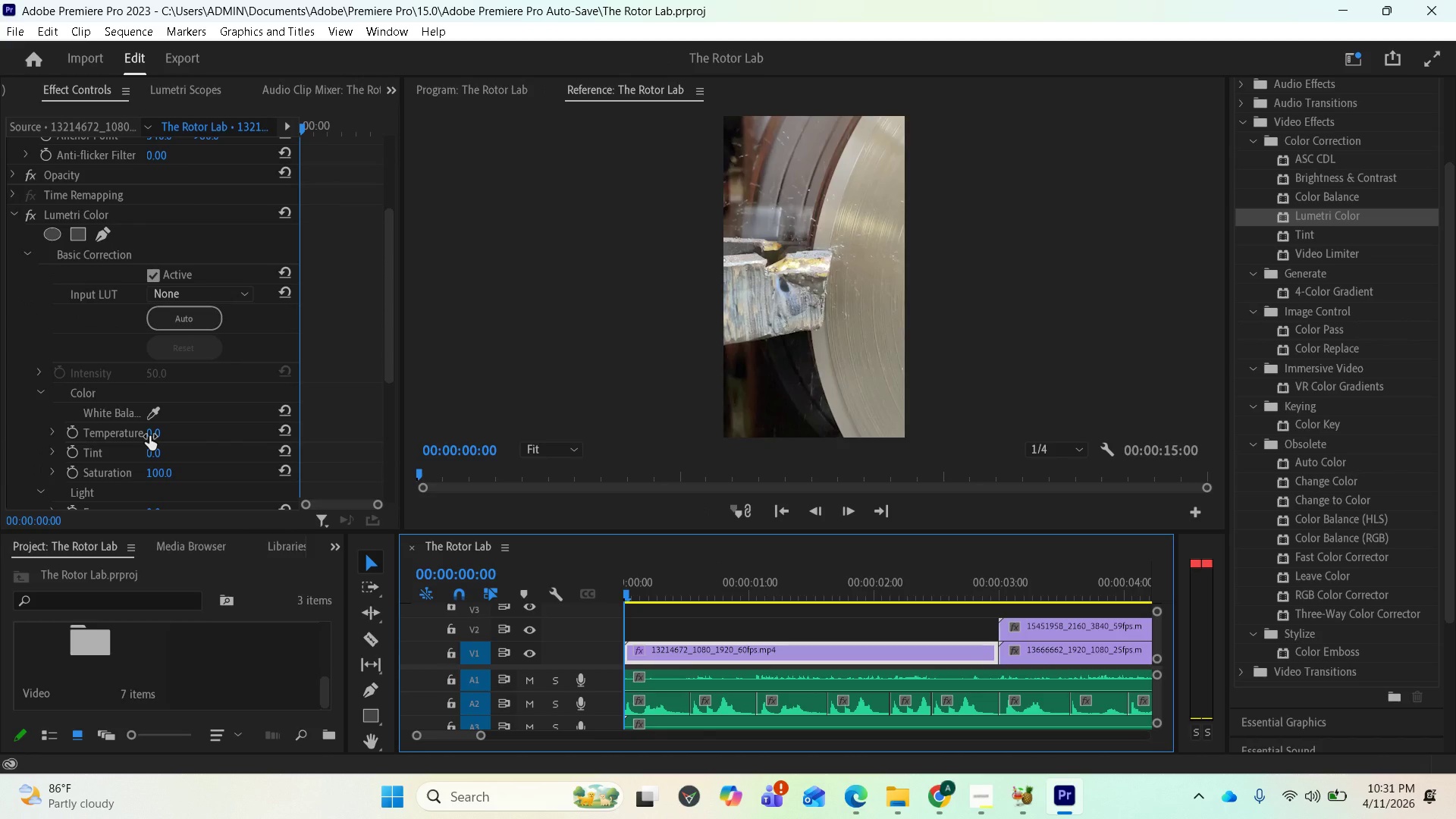 
left_click_drag(start_coordinate=[150, 435], to_coordinate=[198, 437])
 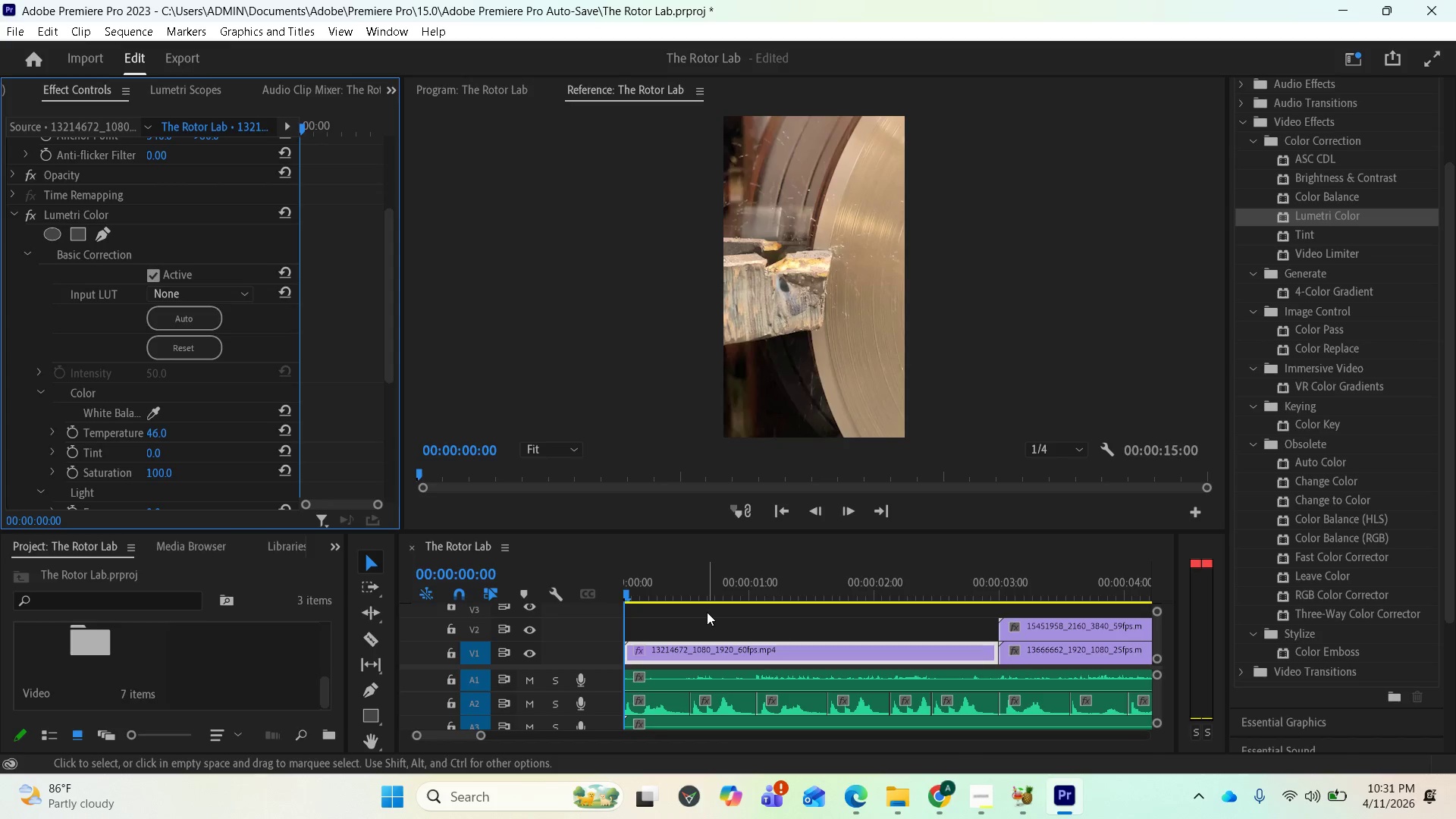 
key(Space)
 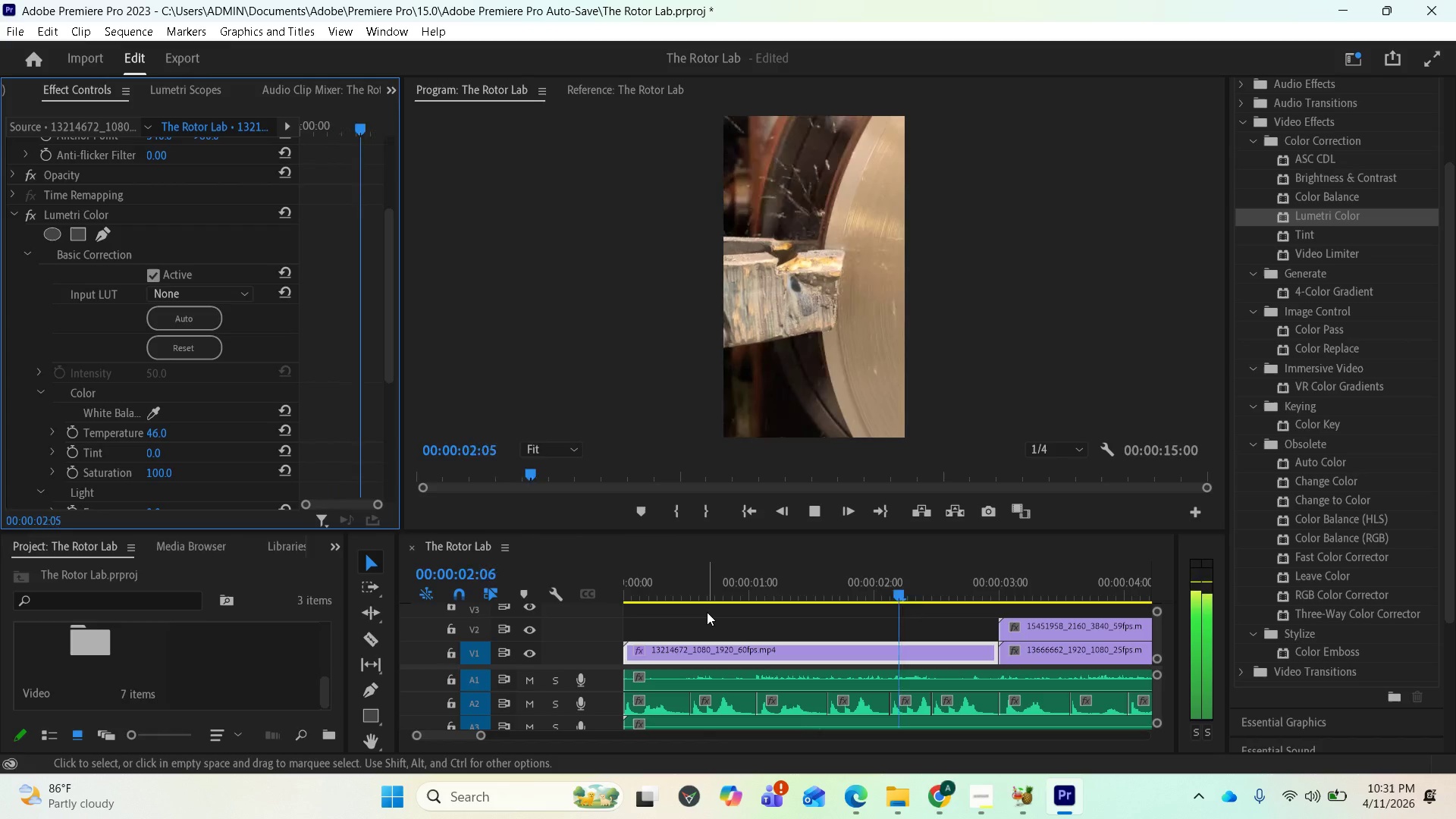 